 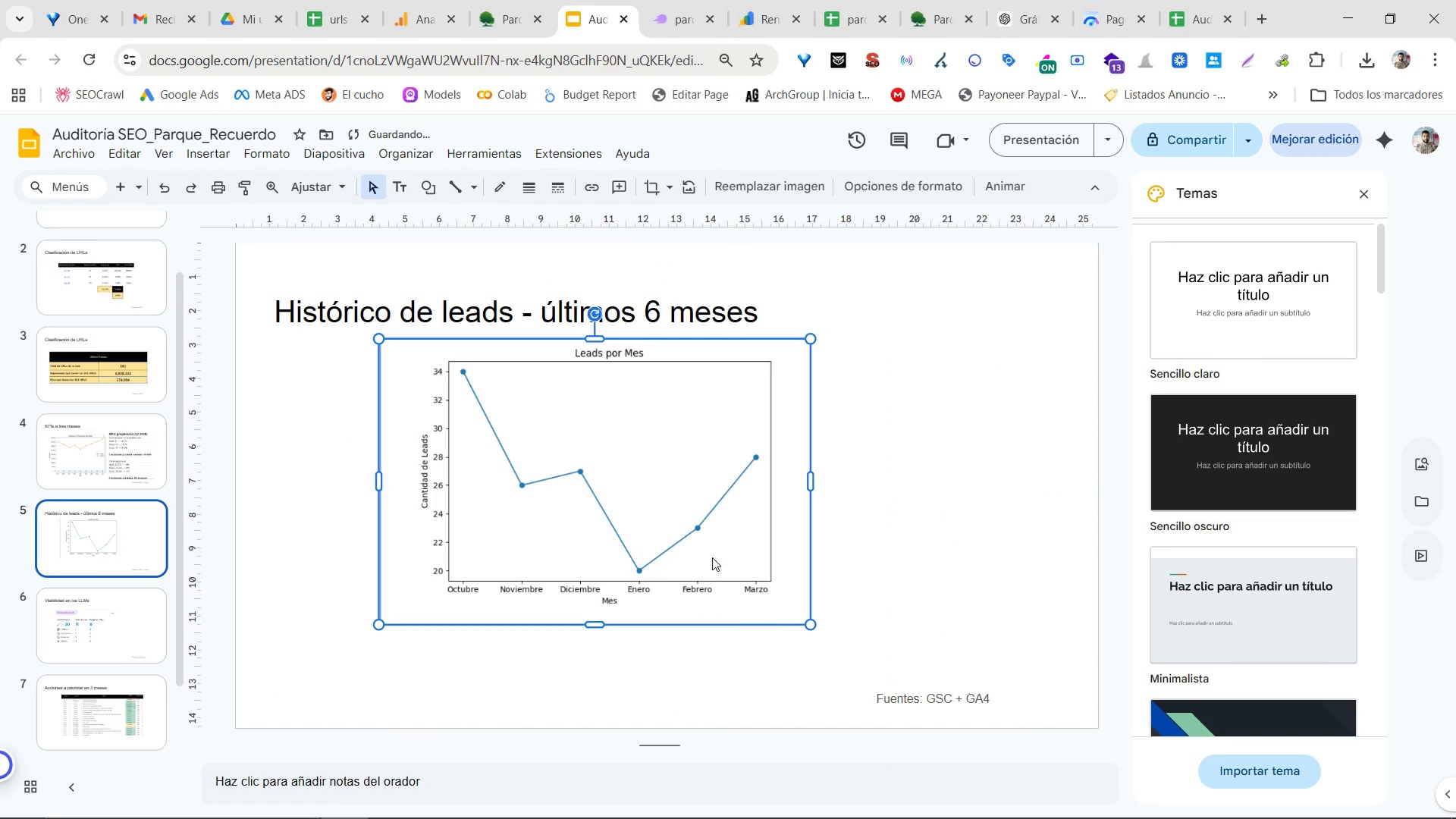 
left_click_drag(start_coordinate=[719, 557], to_coordinate=[629, 562])
 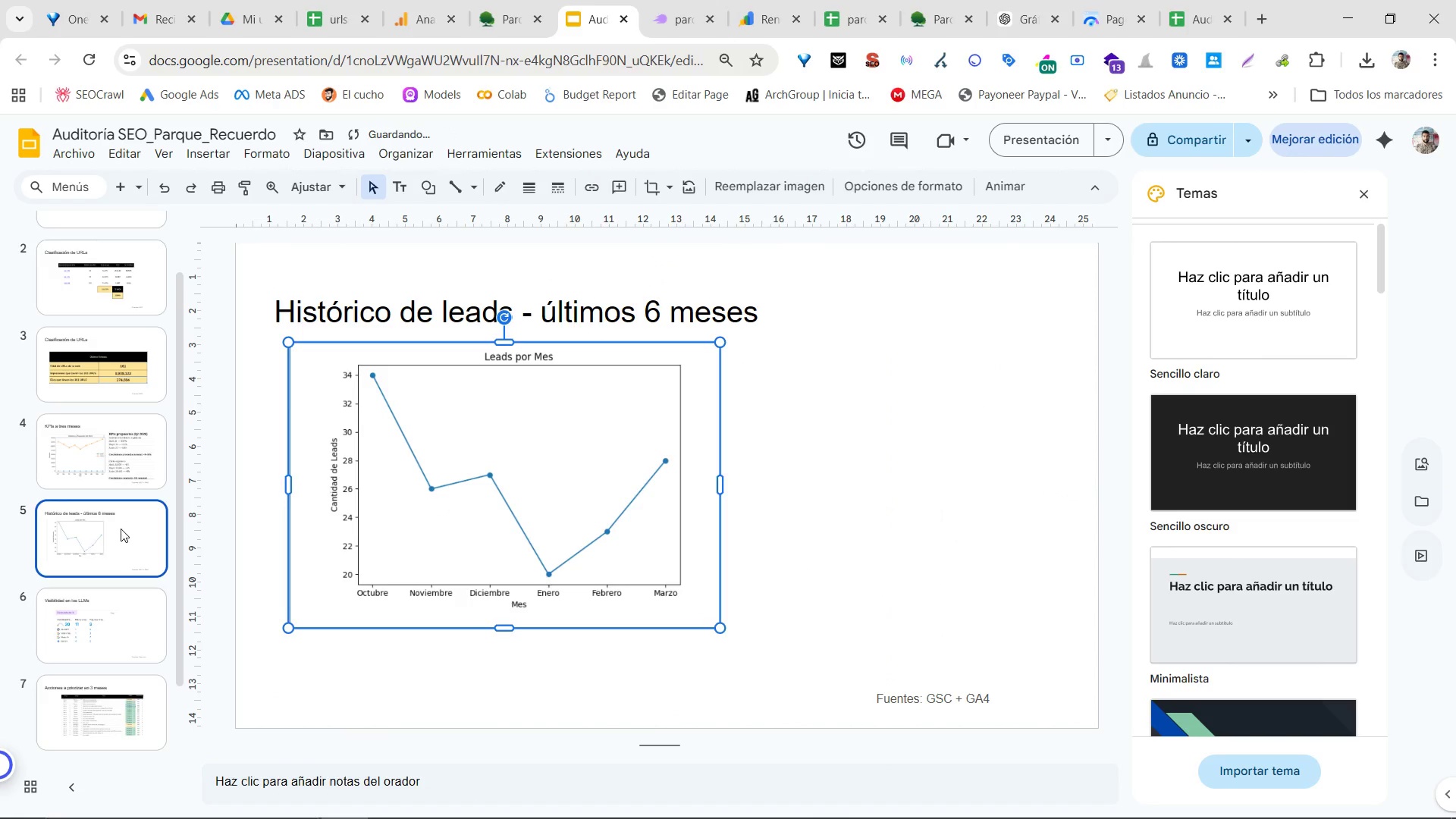 
left_click_drag(start_coordinate=[121, 529], to_coordinate=[153, 420])
 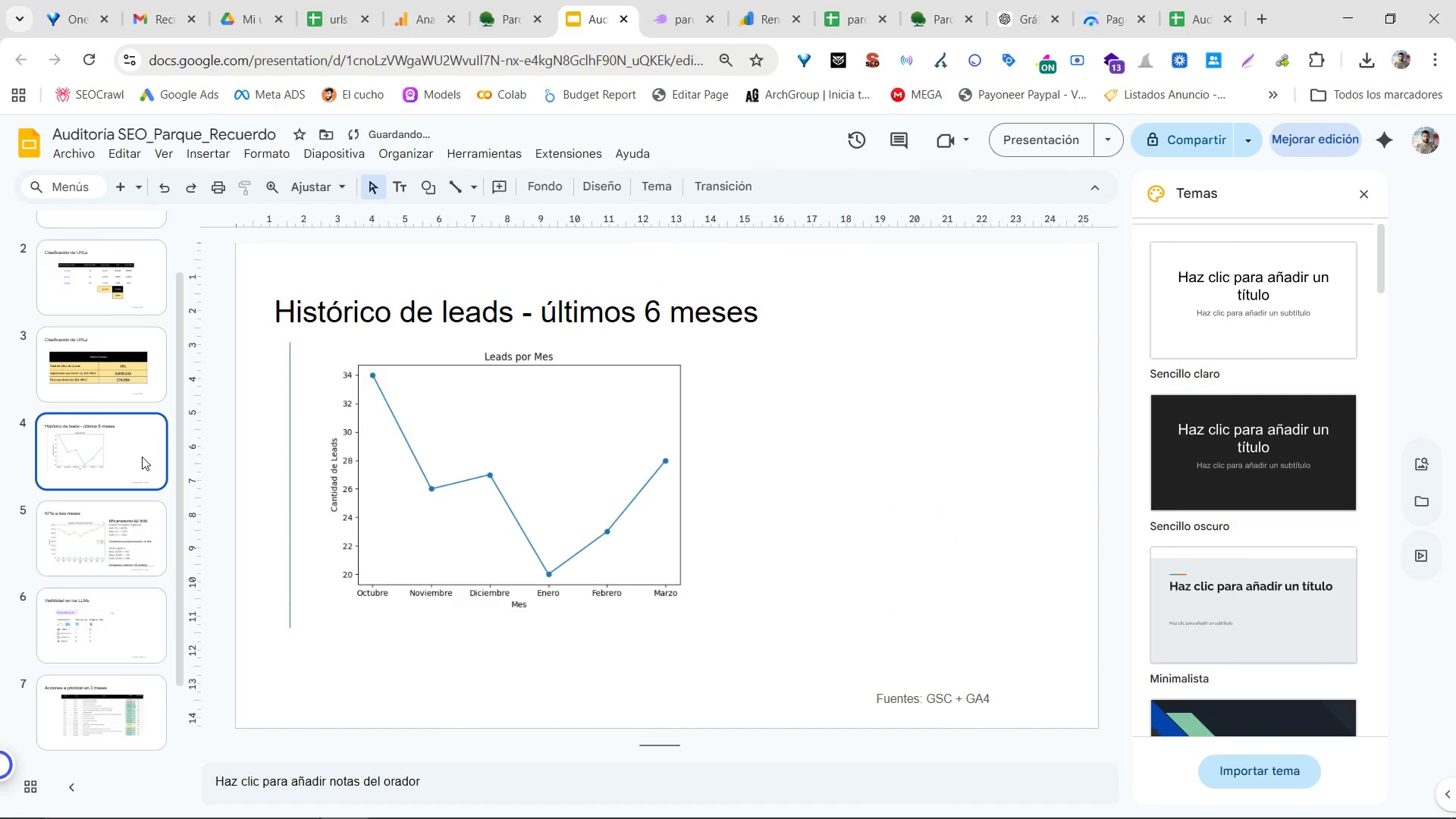 
scroll: coordinate [141, 462], scroll_direction: up, amount: 2.0
 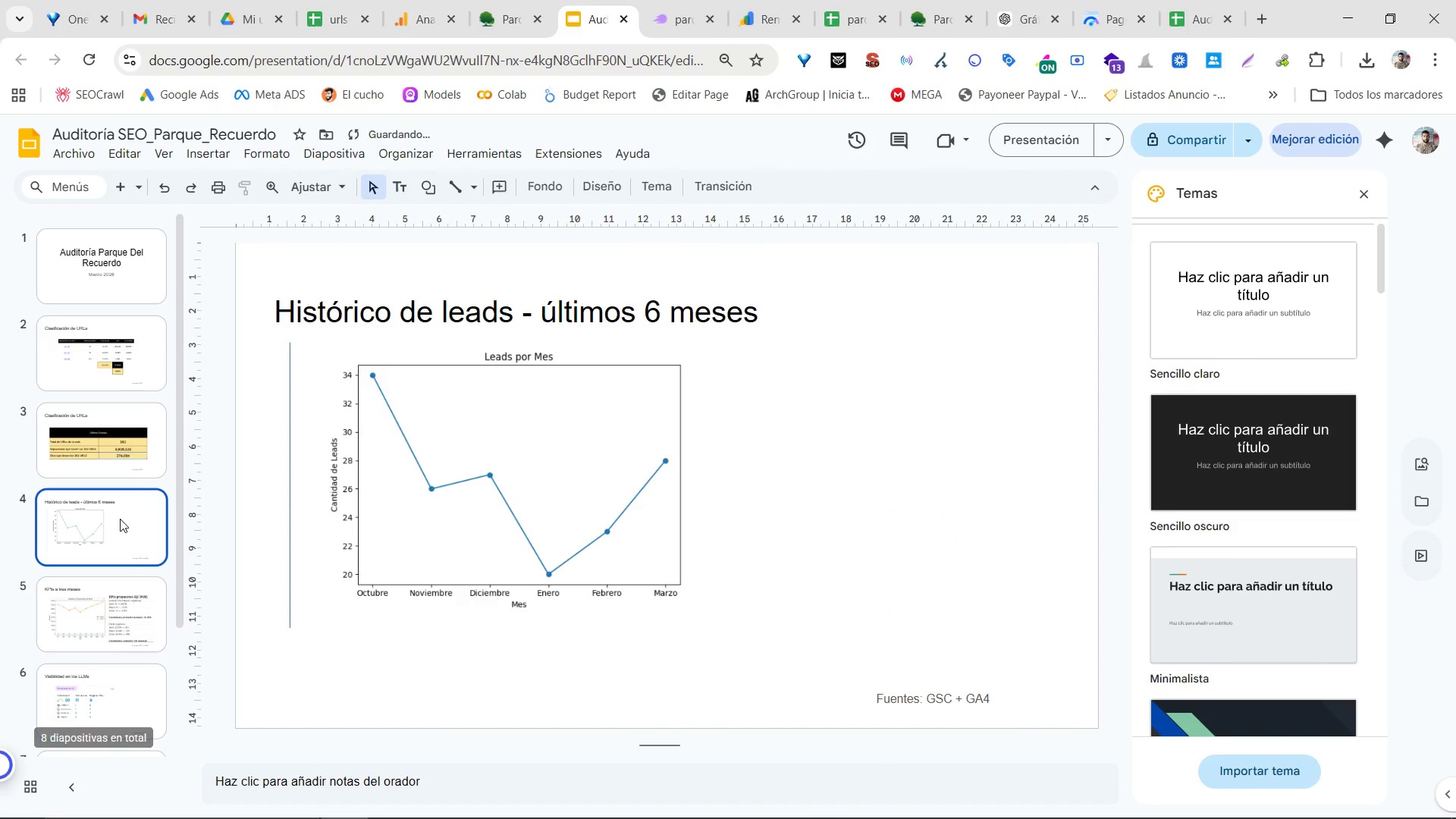 
scroll: coordinate [122, 516], scroll_direction: down, amount: 1.0
 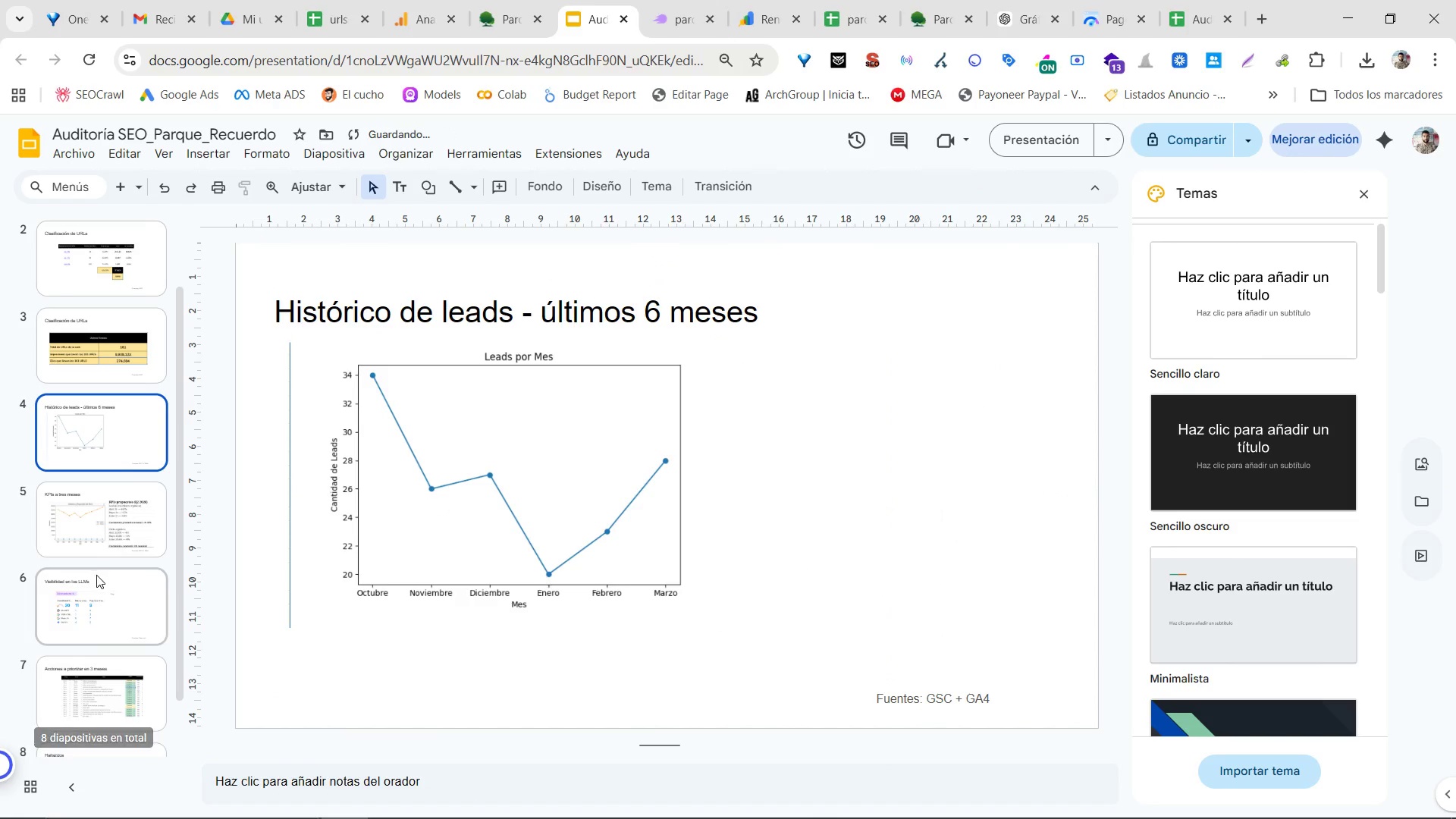 
left_click_drag(start_coordinate=[95, 602], to_coordinate=[109, 502])
 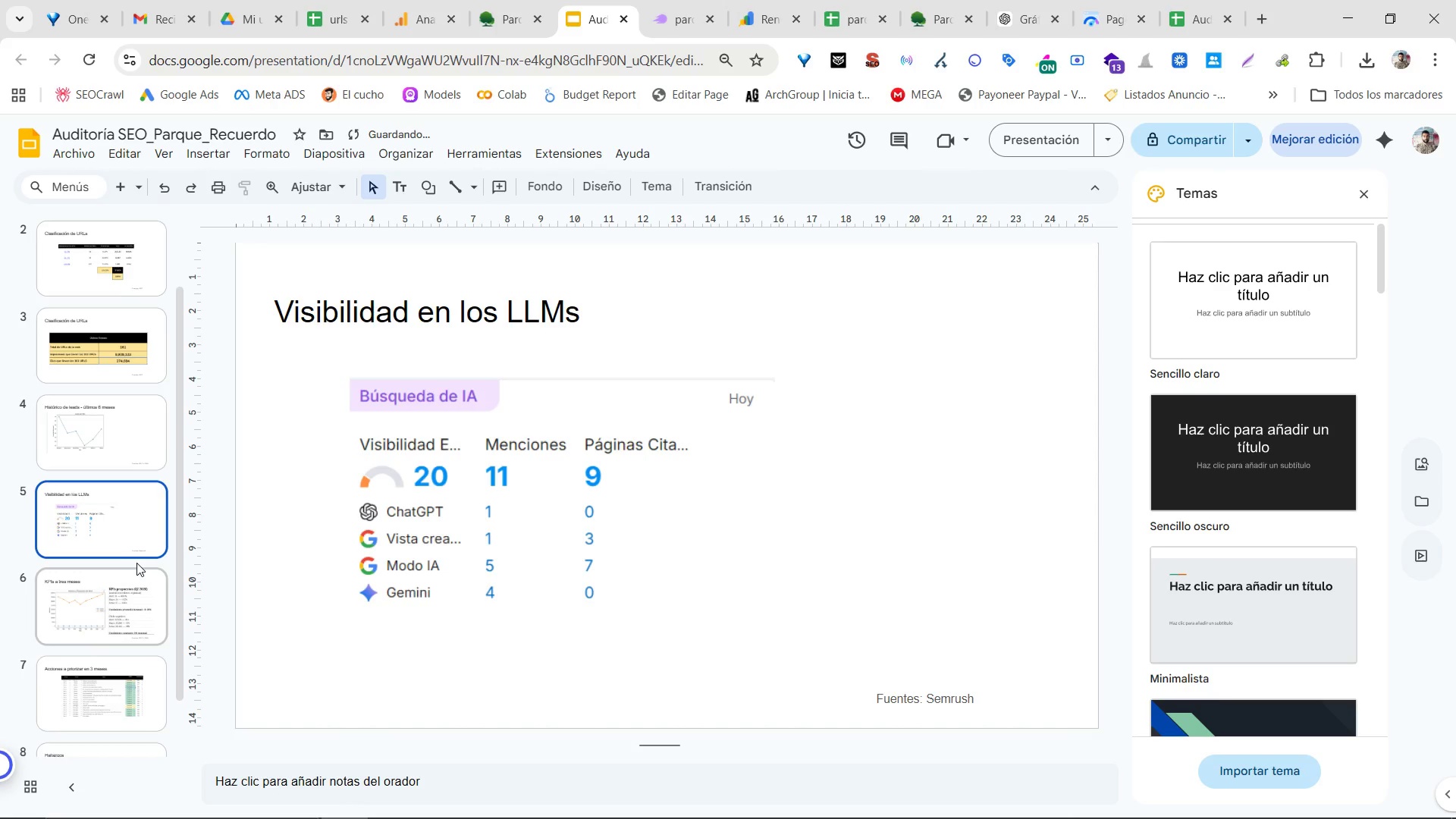 
scroll: coordinate [105, 601], scroll_direction: down, amount: 5.0
 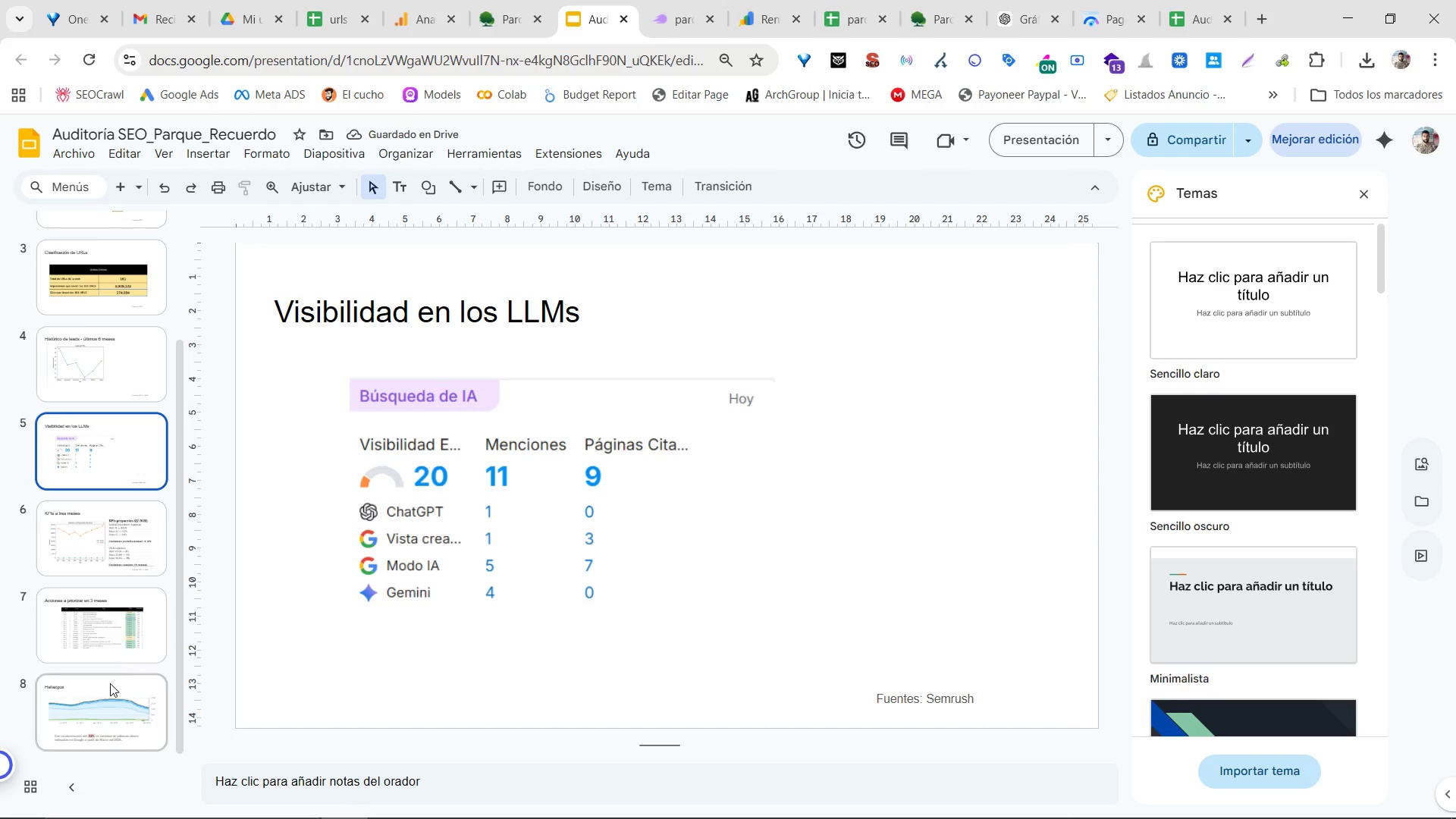 
left_click_drag(start_coordinate=[98, 705], to_coordinate=[111, 545])
 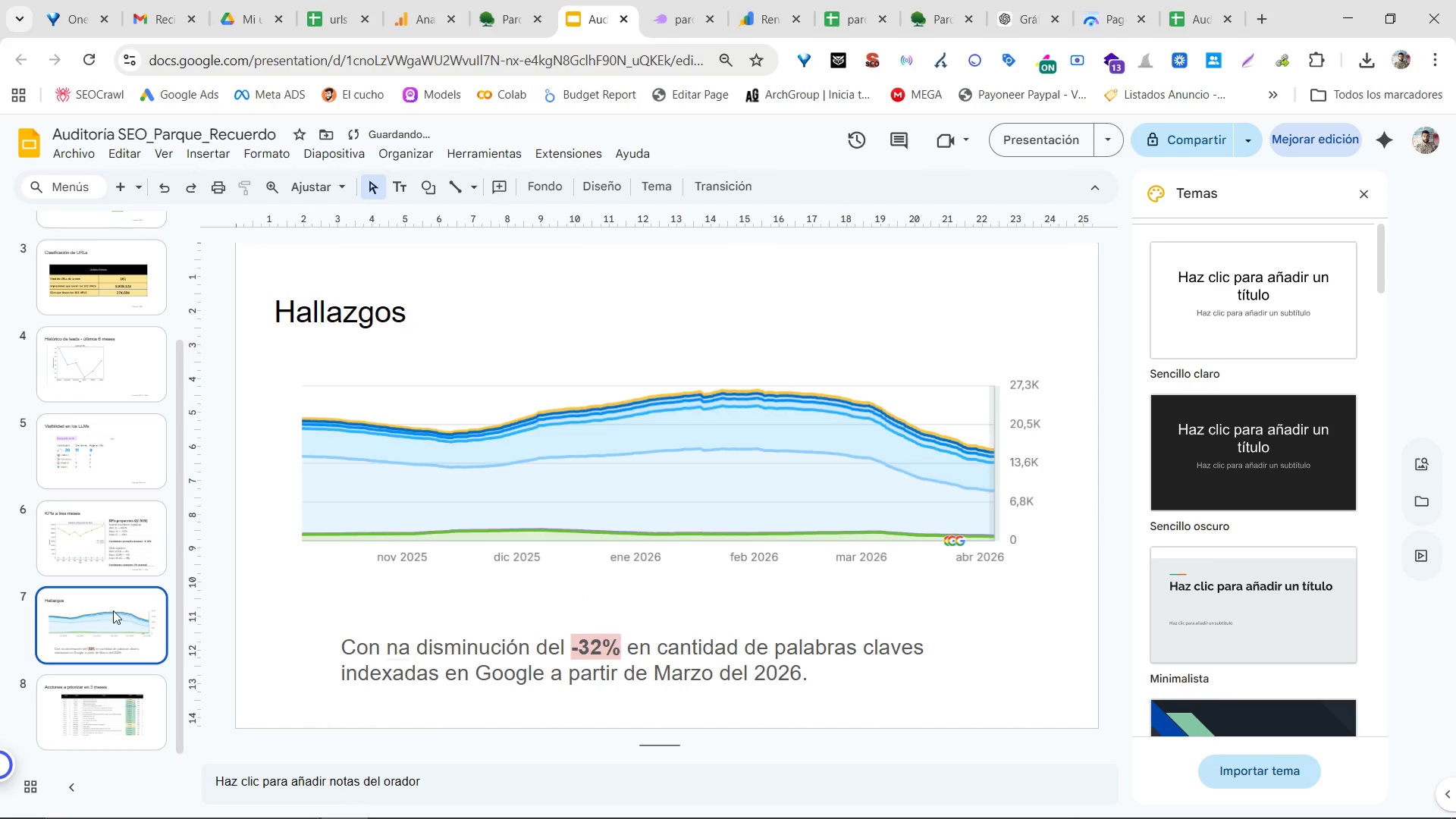 
left_click_drag(start_coordinate=[113, 610], to_coordinate=[123, 511])
 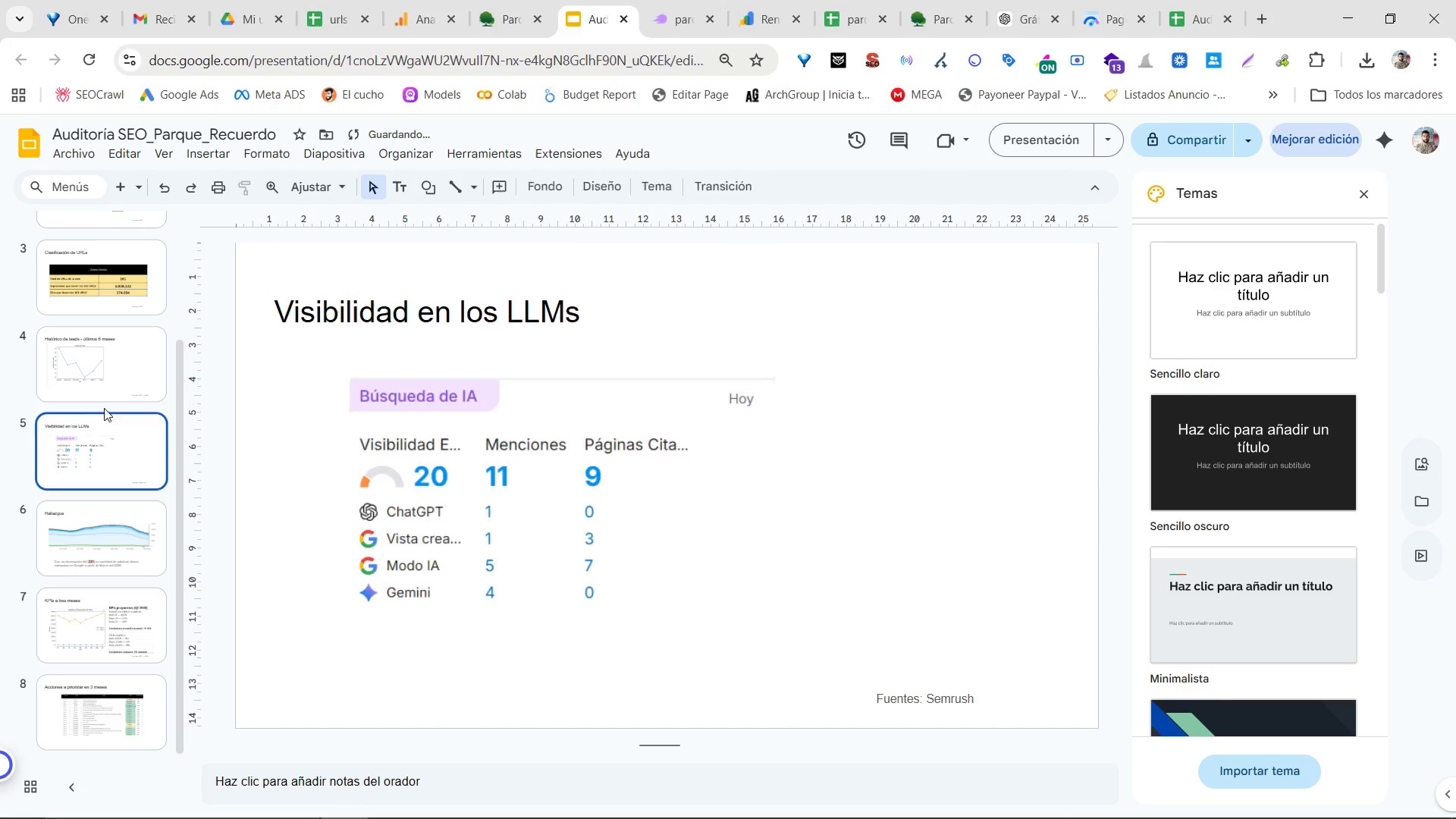 
double_click([129, 372])
 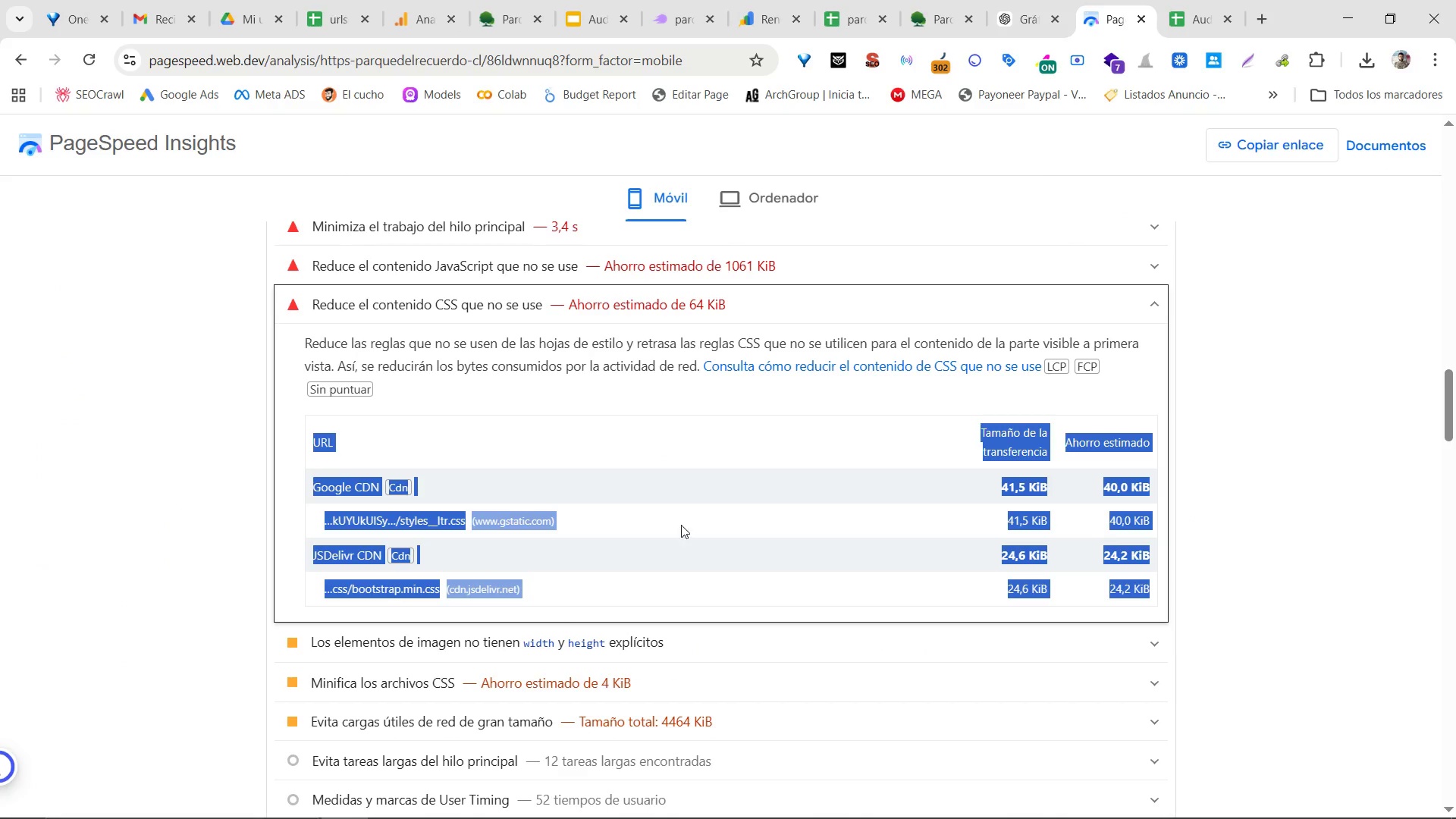 
left_click([1217, 0])
 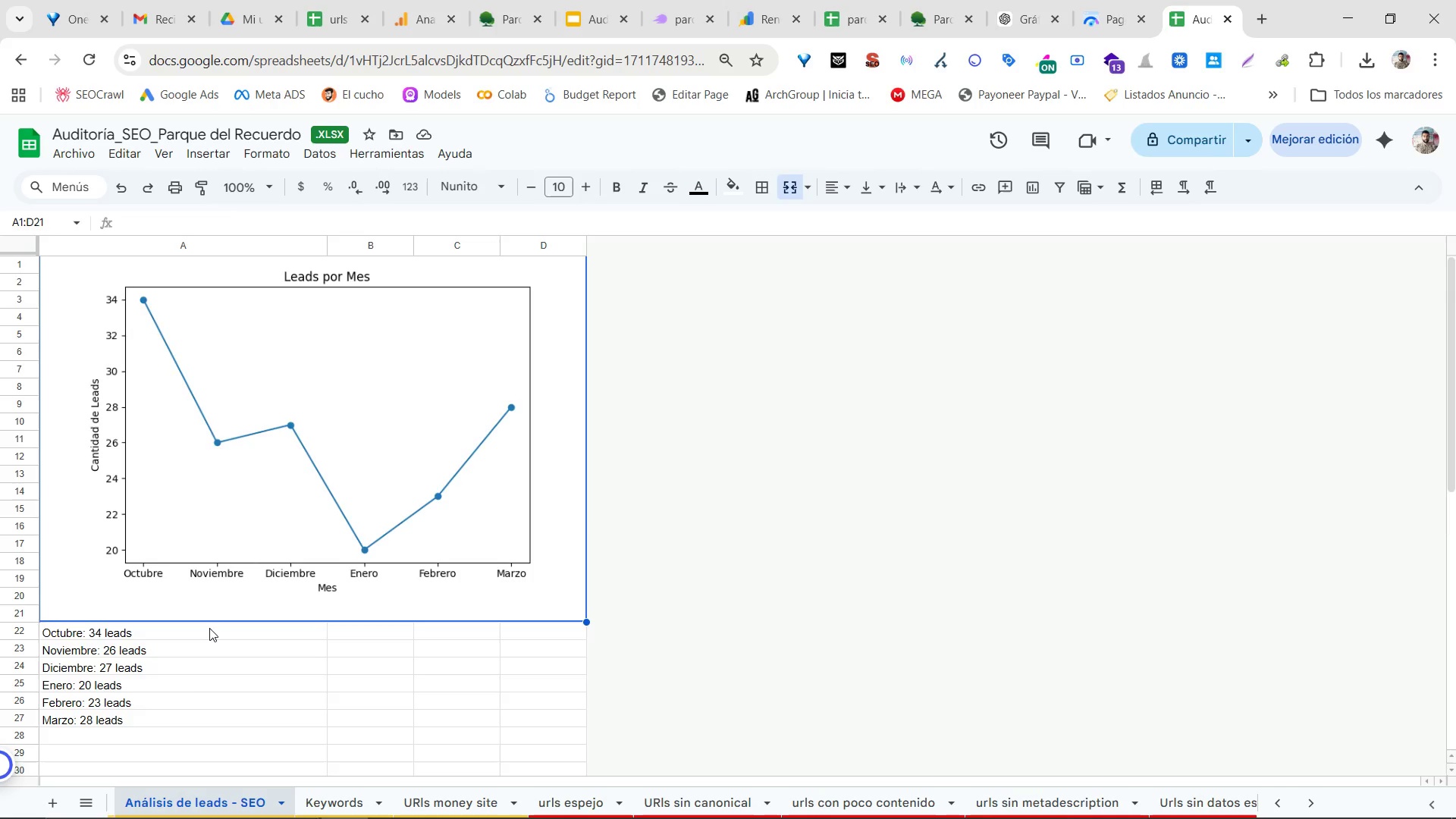 
scroll: coordinate [184, 653], scroll_direction: down, amount: 2.0
 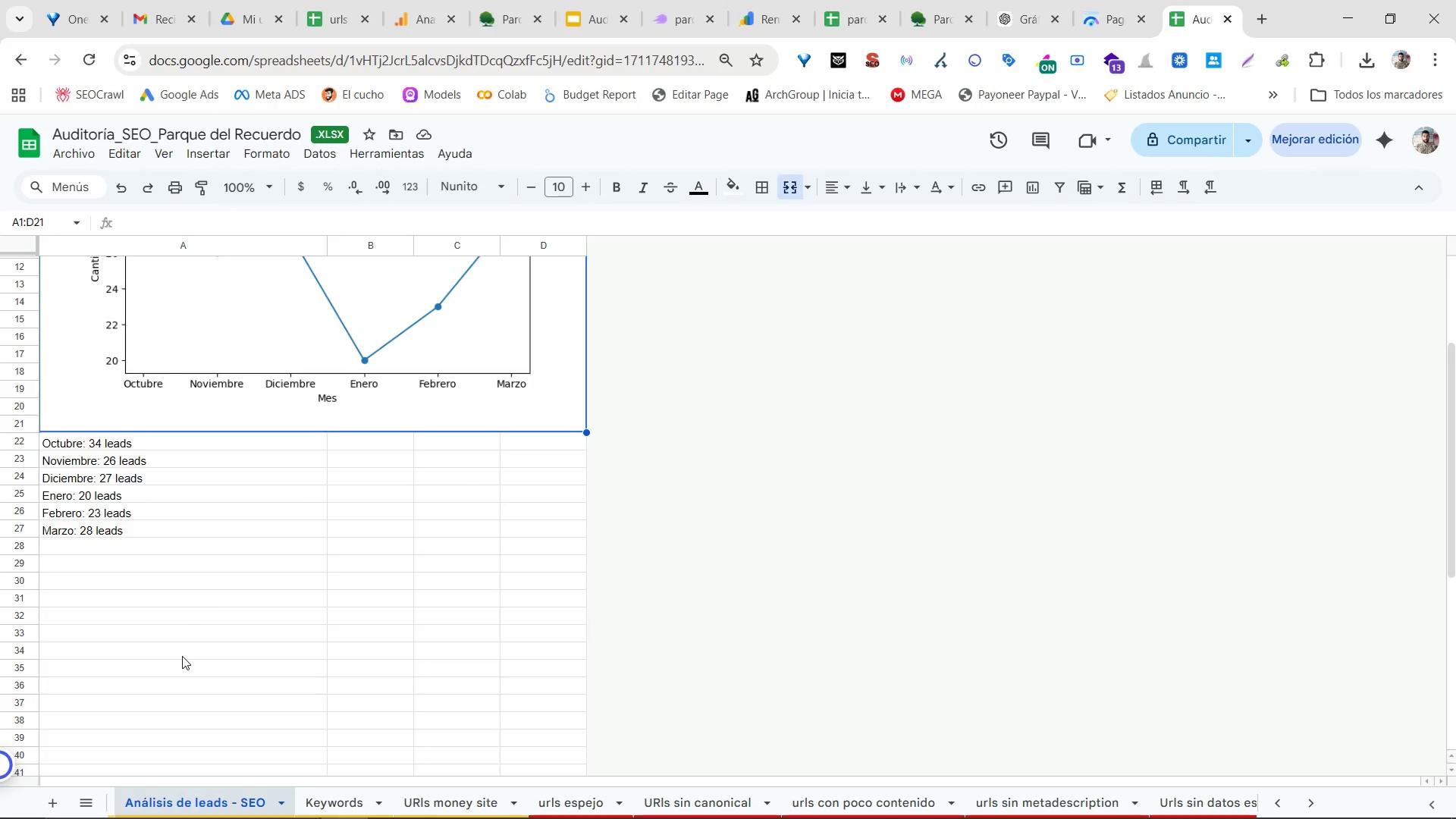 
key(Meta+MetaLeft)
 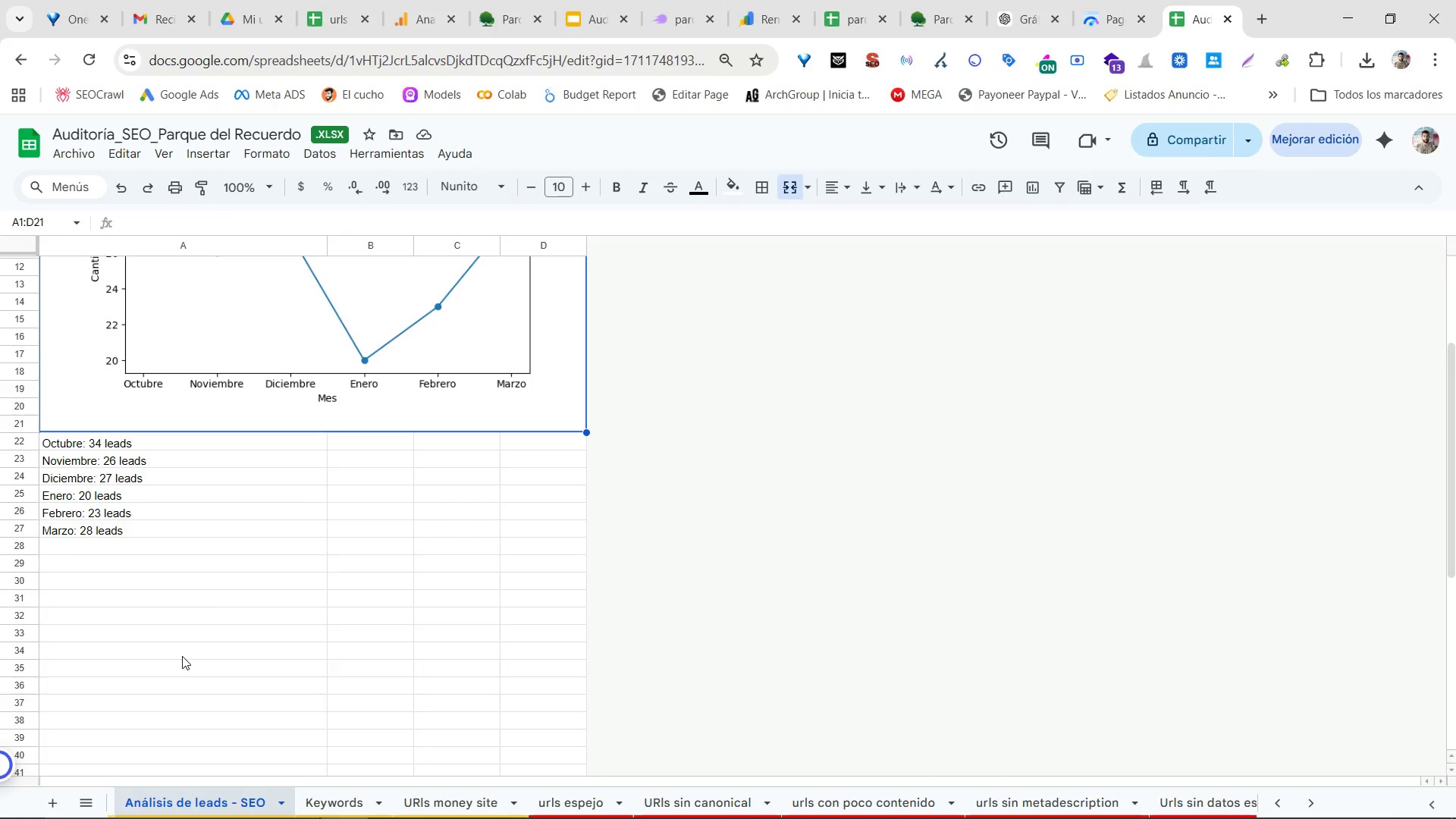 
key(Meta+Shift+S)
 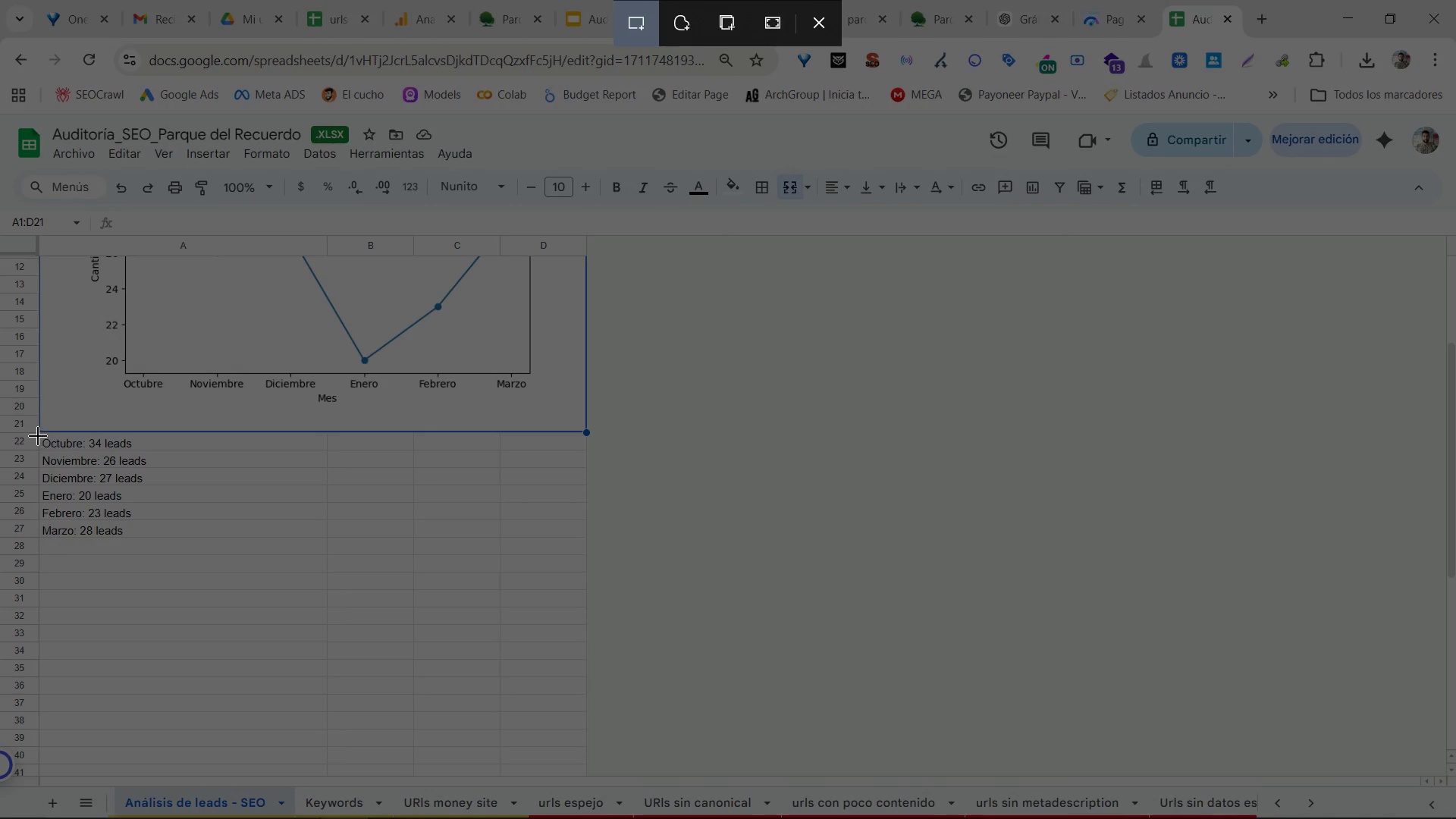 
left_click_drag(start_coordinate=[38, 431], to_coordinate=[191, 536])
 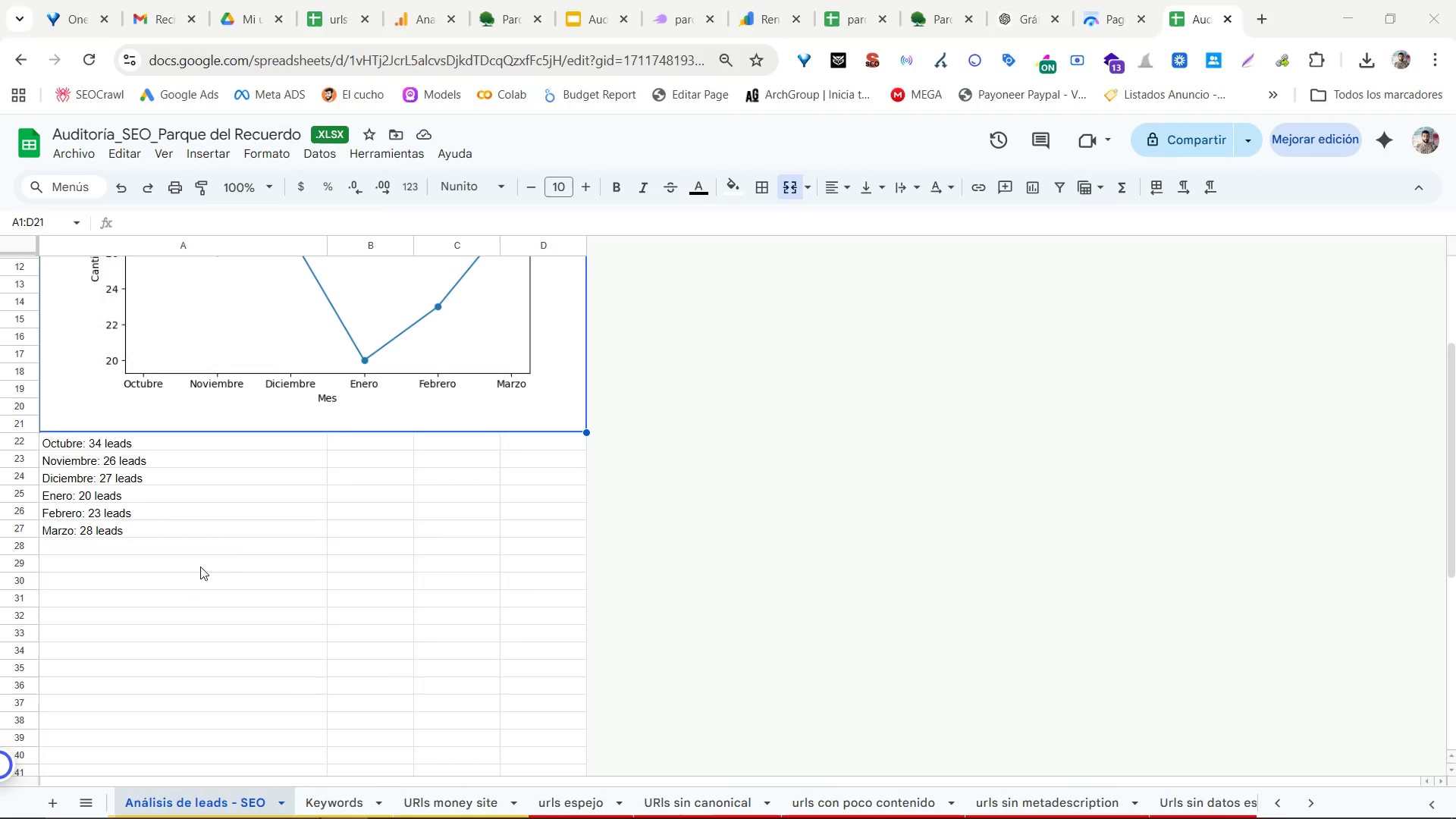 
key(Backspace)
 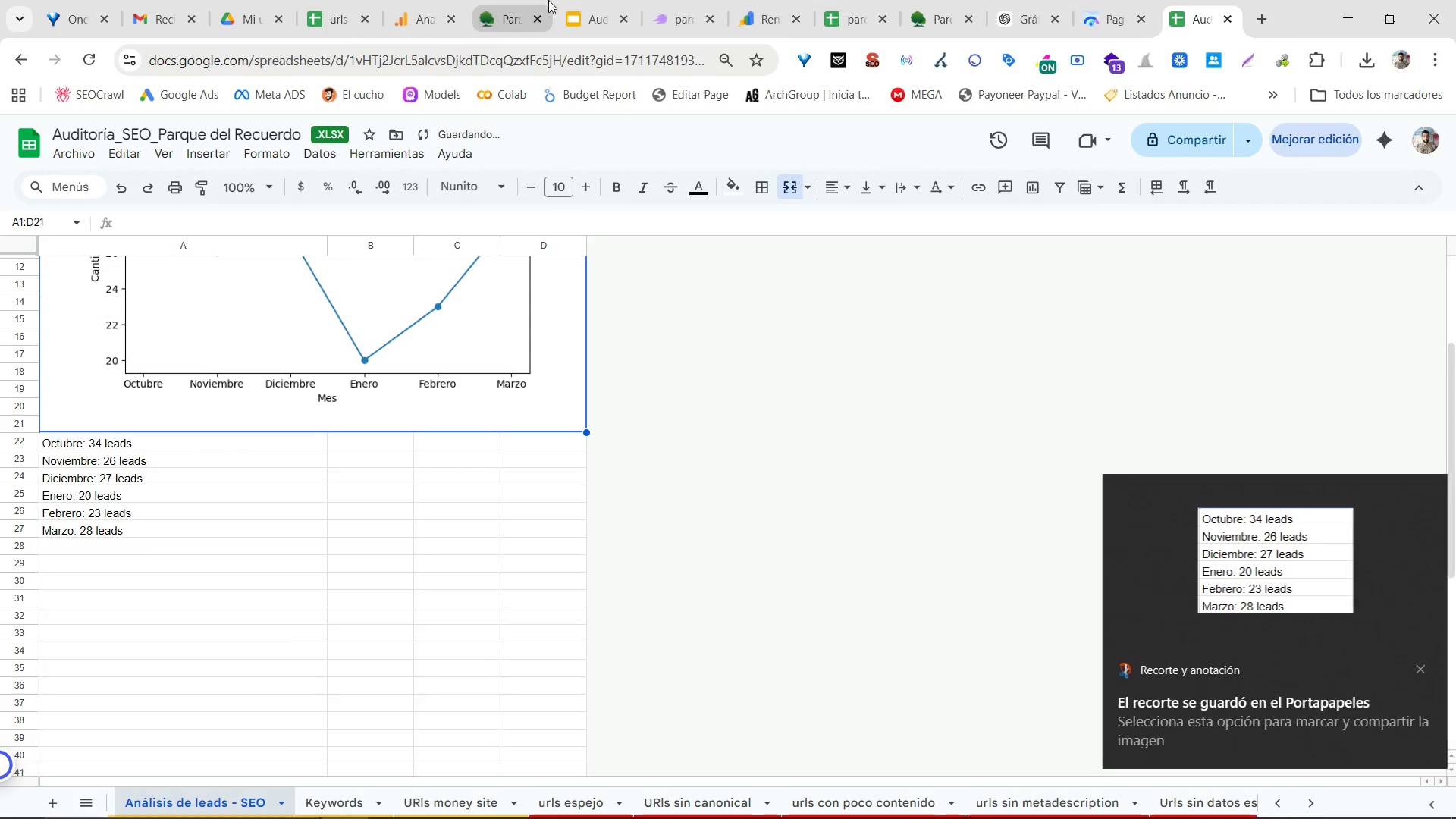 
left_click([584, 0])
 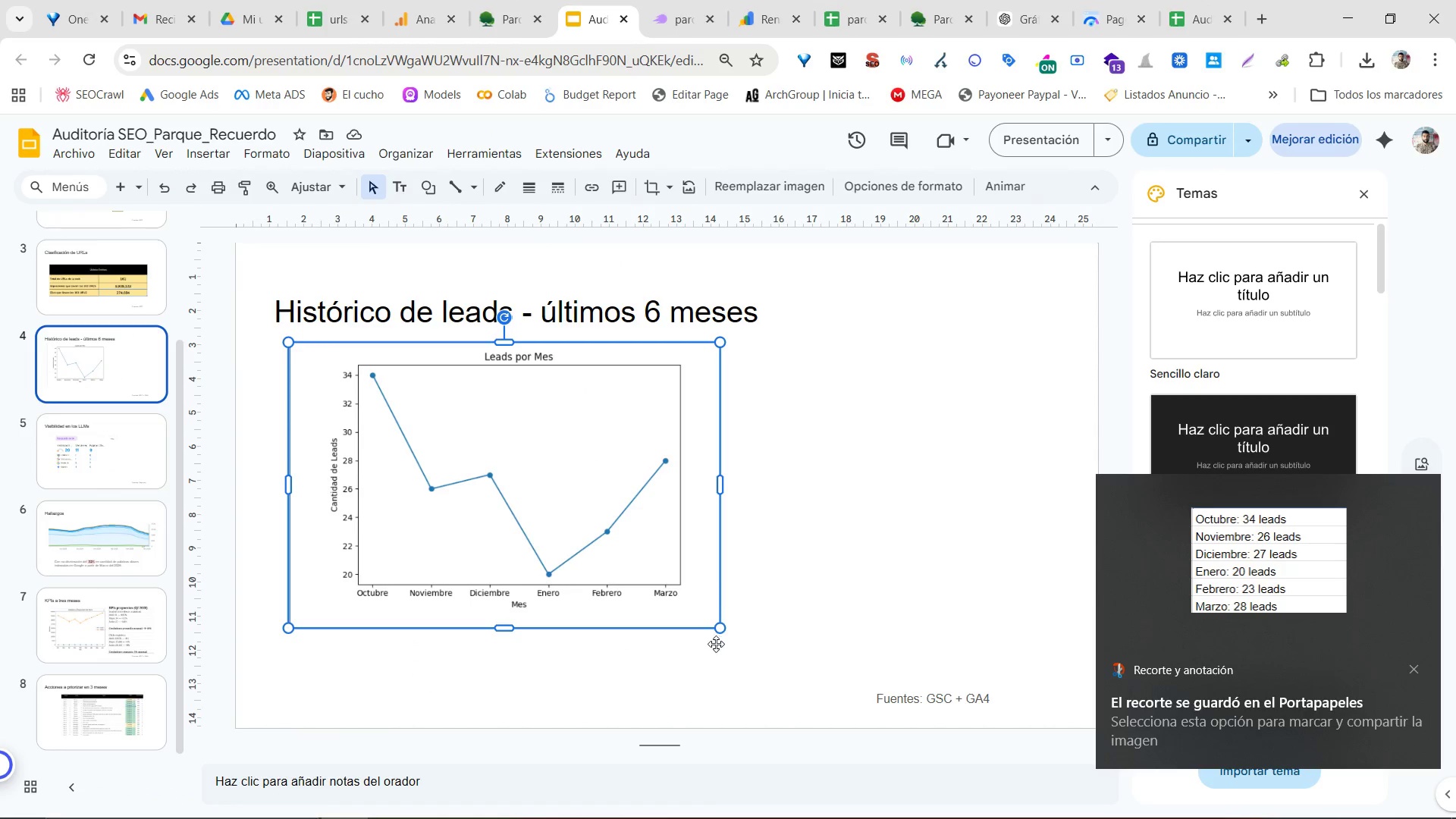 
left_click_drag(start_coordinate=[720, 631], to_coordinate=[798, 643])
 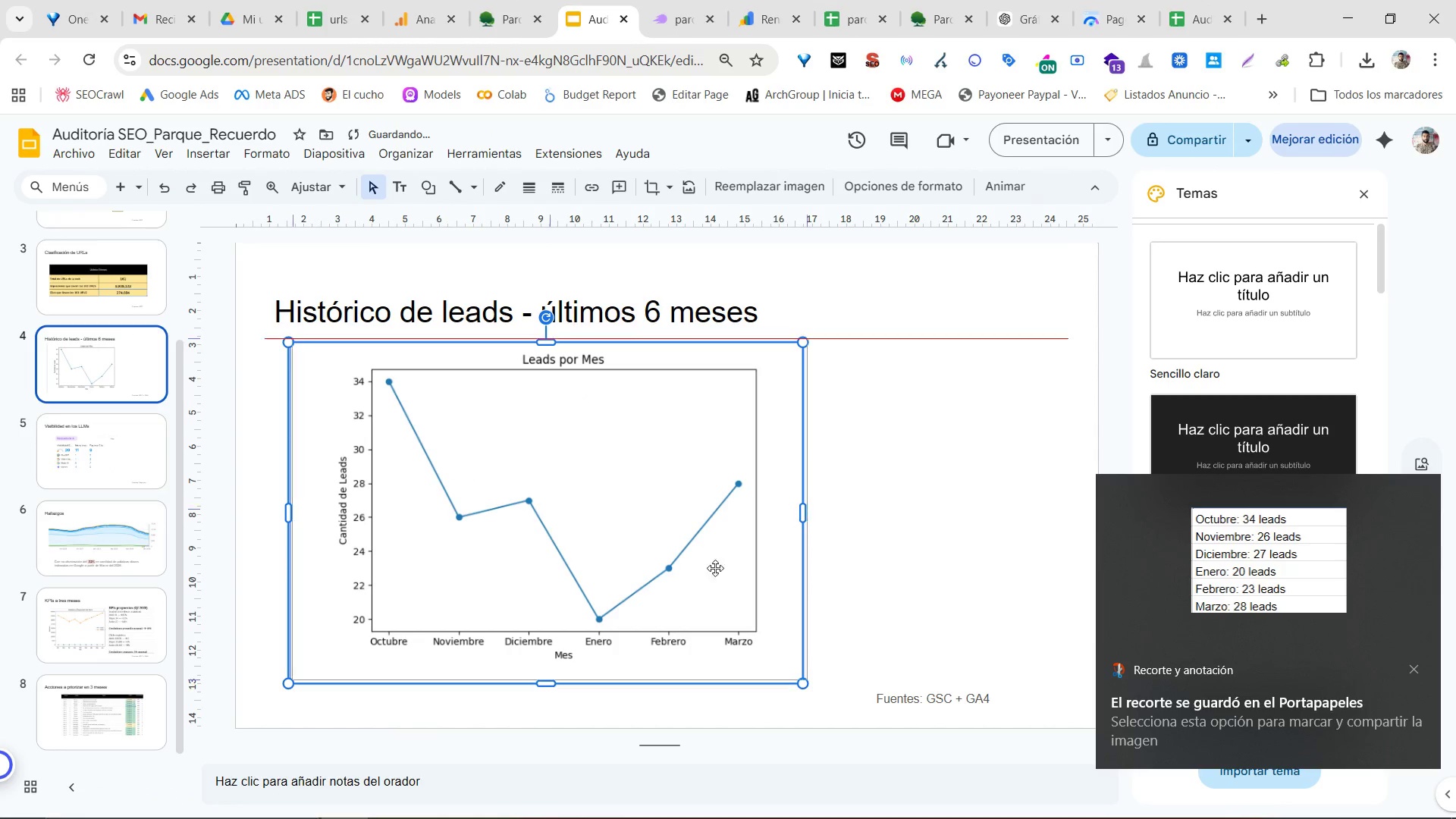 
left_click_drag(start_coordinate=[701, 576], to_coordinate=[747, 570])
 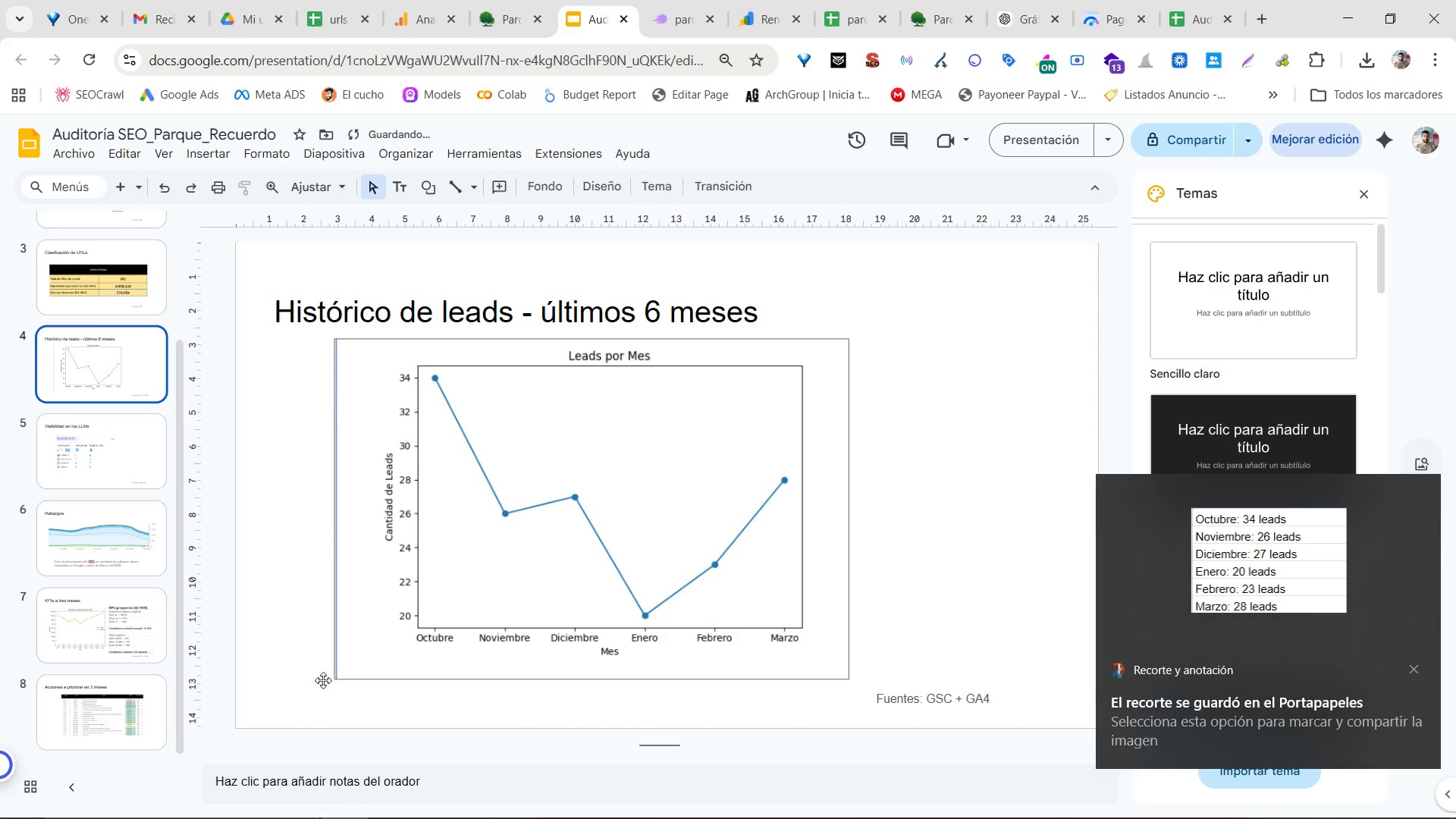 
scroll: coordinate [80, 676], scroll_direction: down, amount: 3.0
 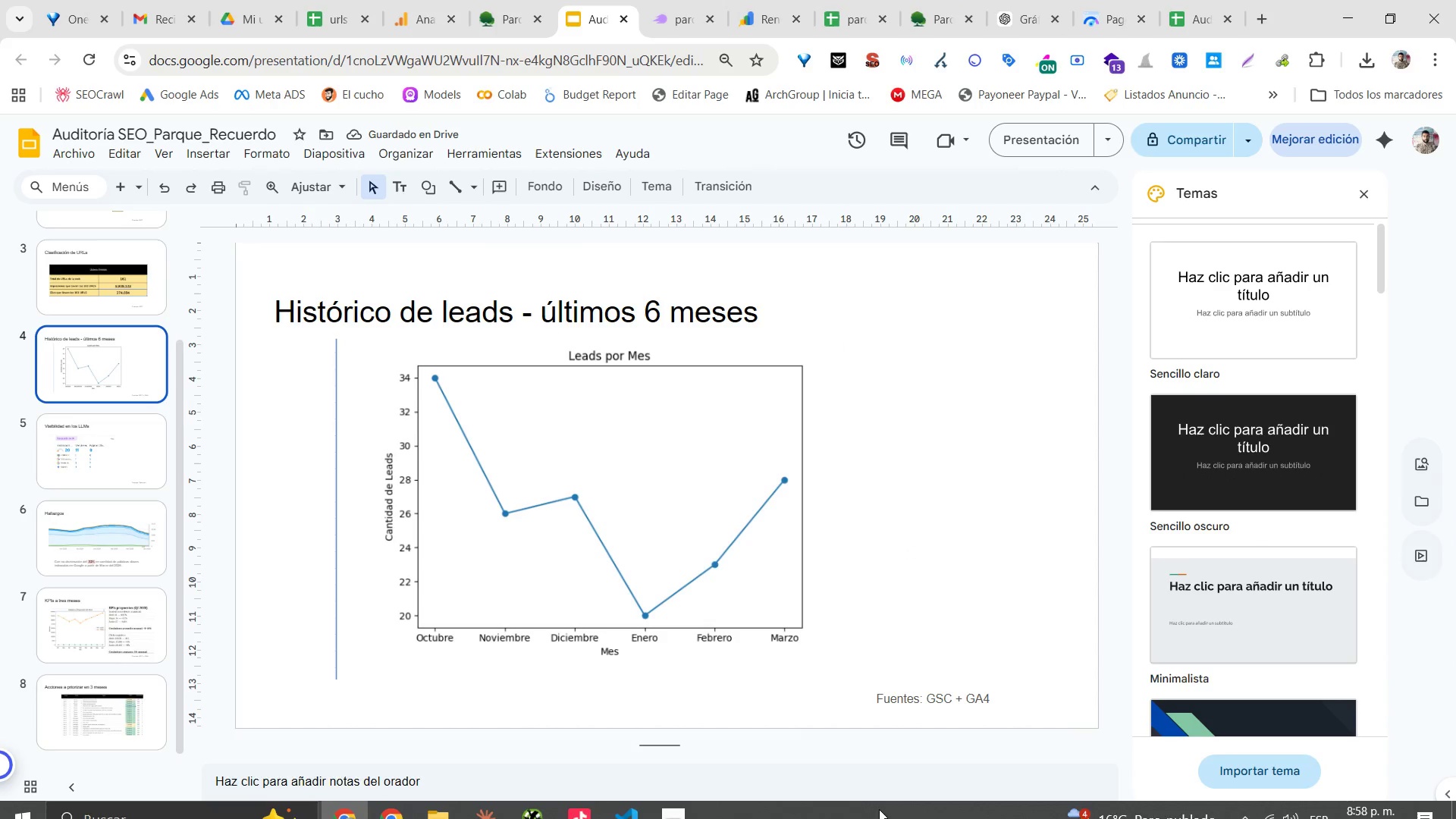 
left_click([676, 805])